 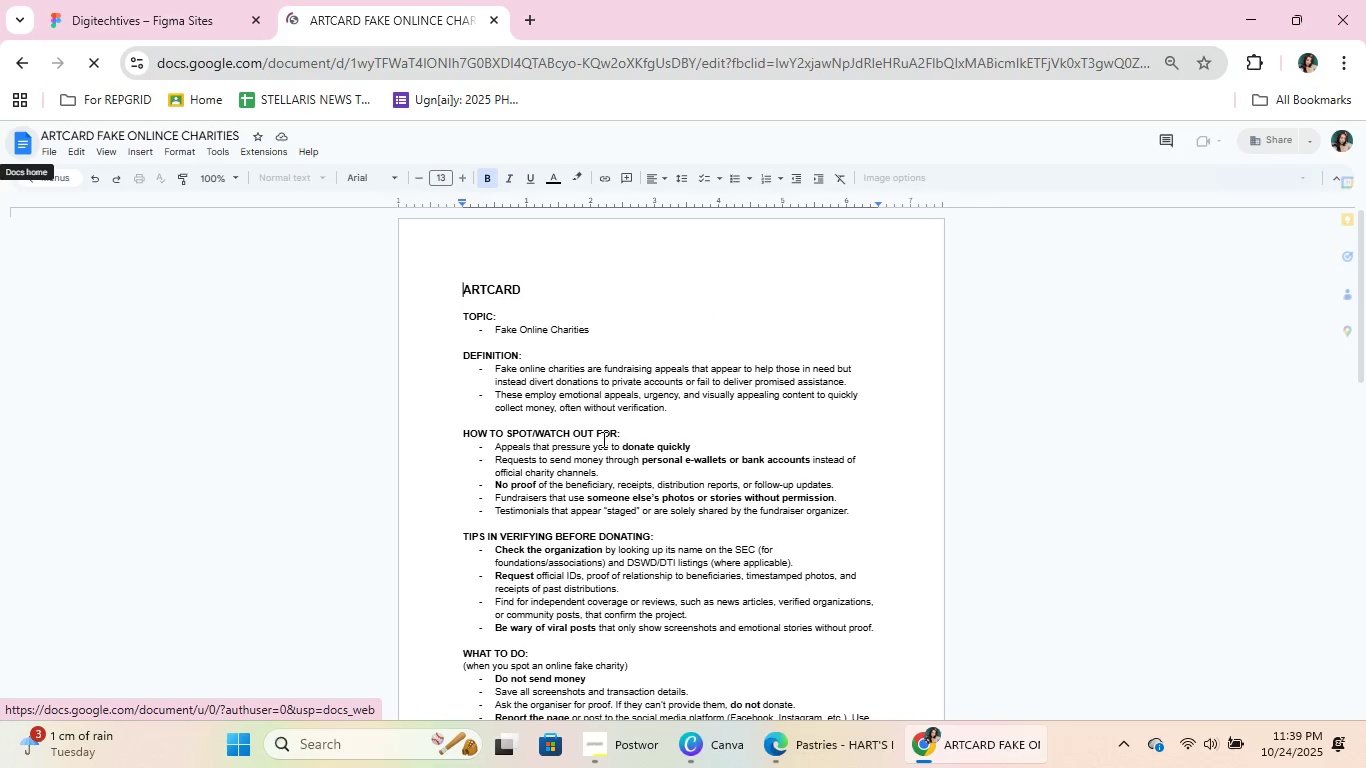 
left_click([718, 746])
 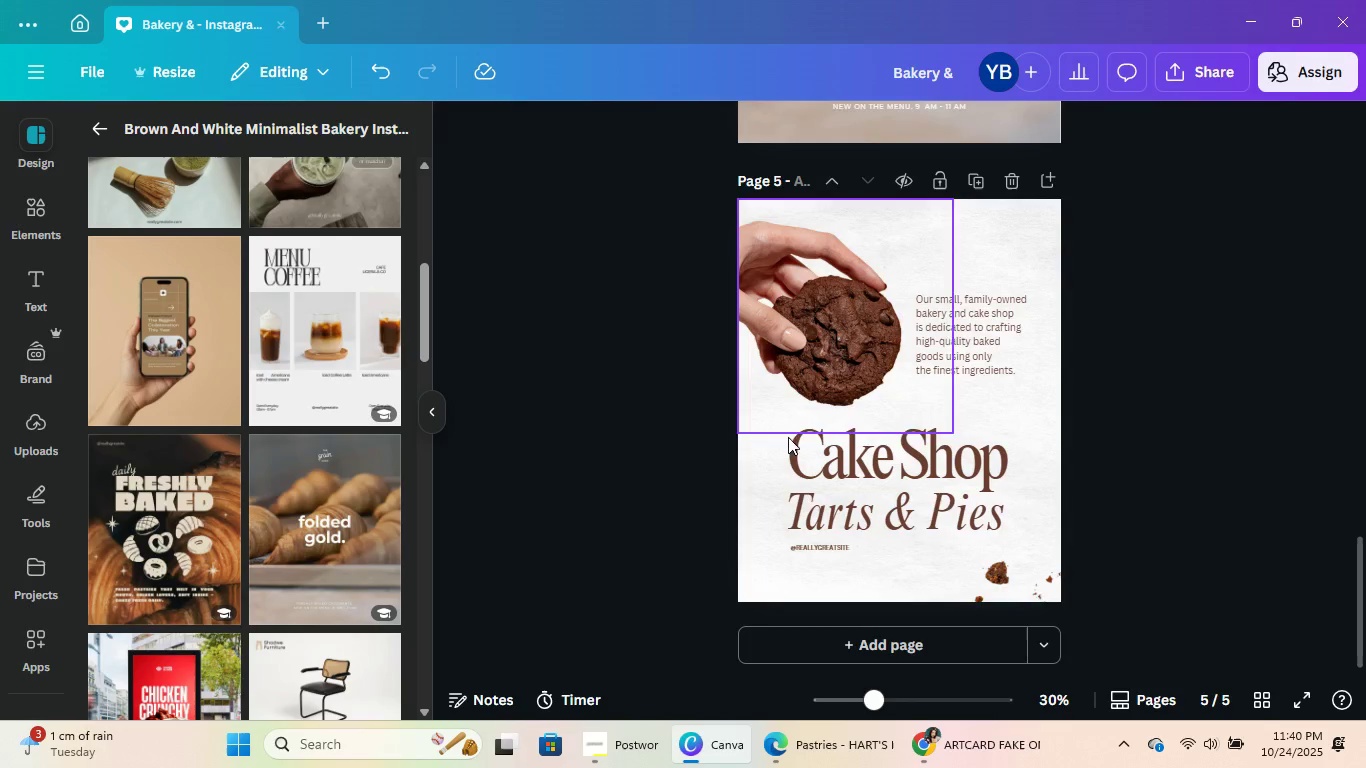 
scroll: coordinate [1053, 399], scroll_direction: down, amount: 5.0
 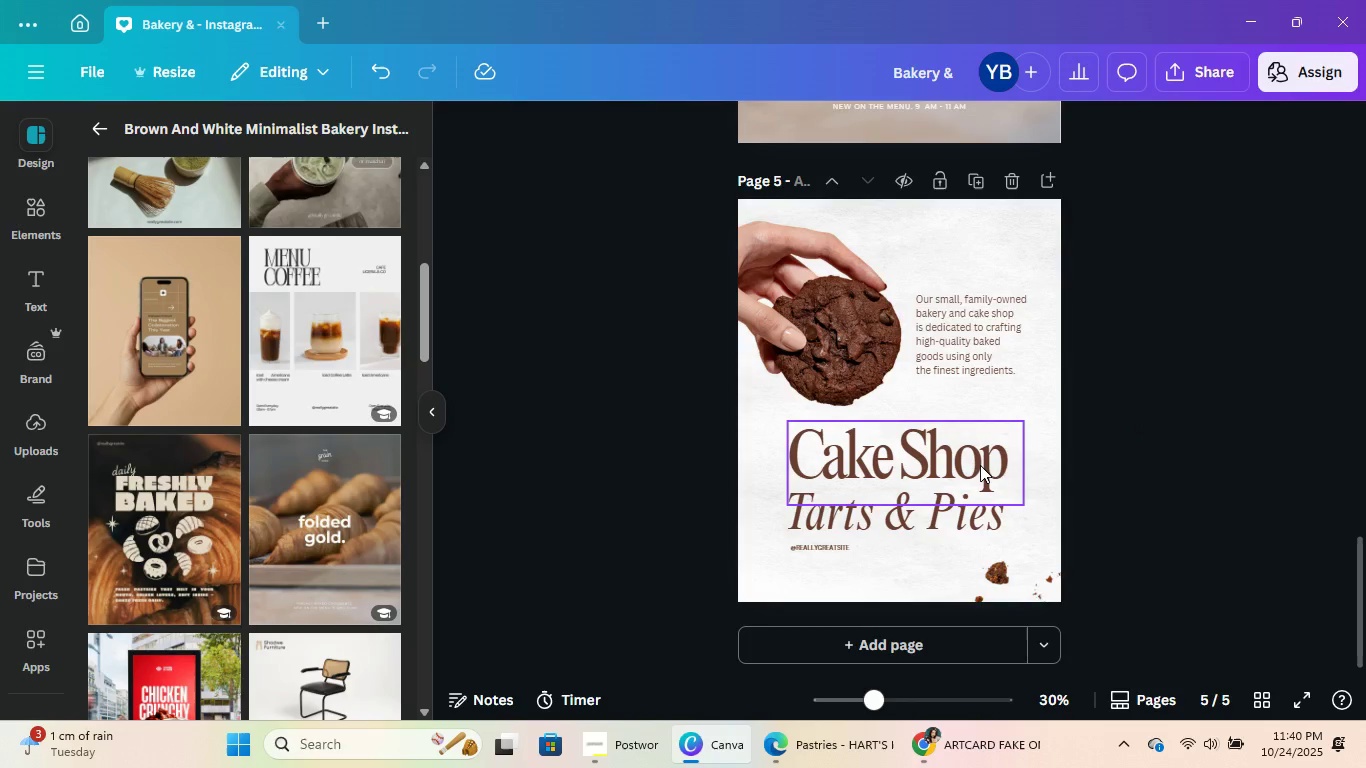 
left_click([980, 465])
 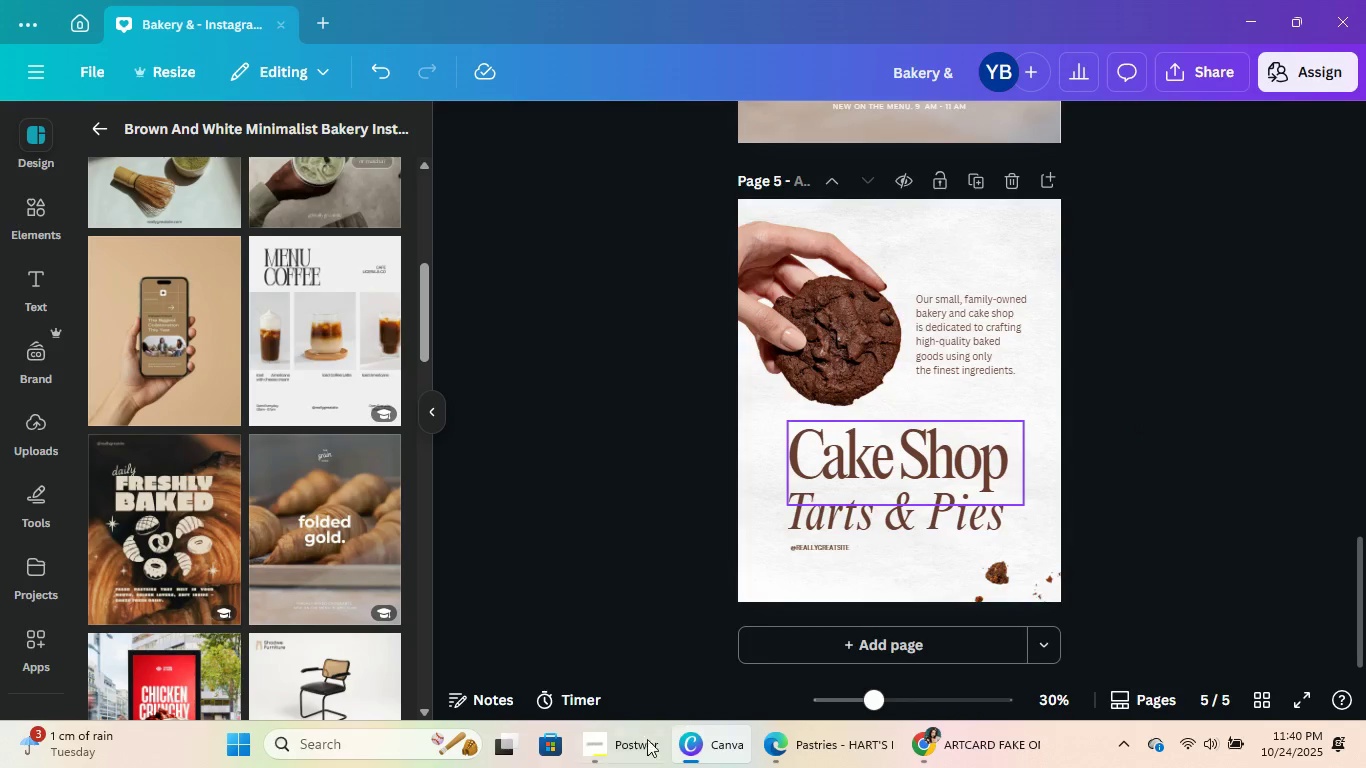 
left_click([618, 758])